 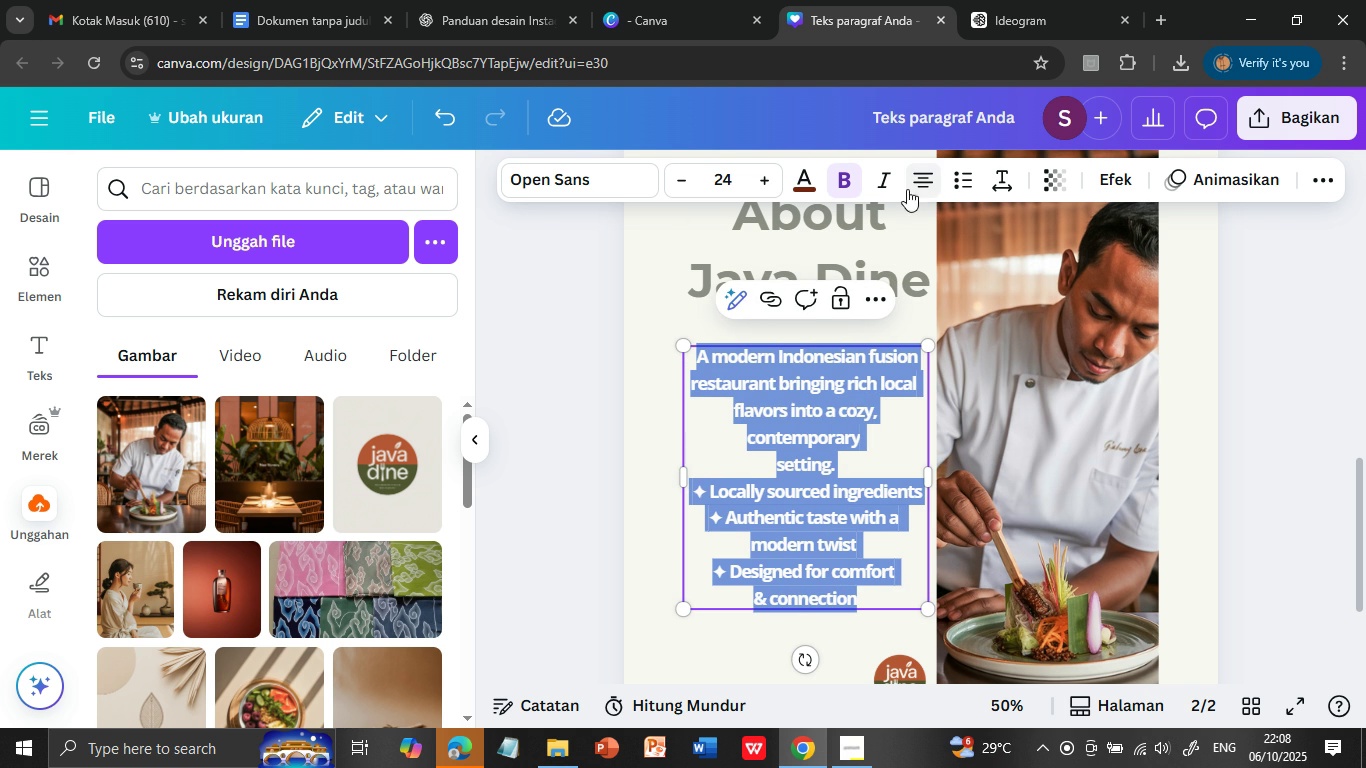 
left_click([772, 422])
 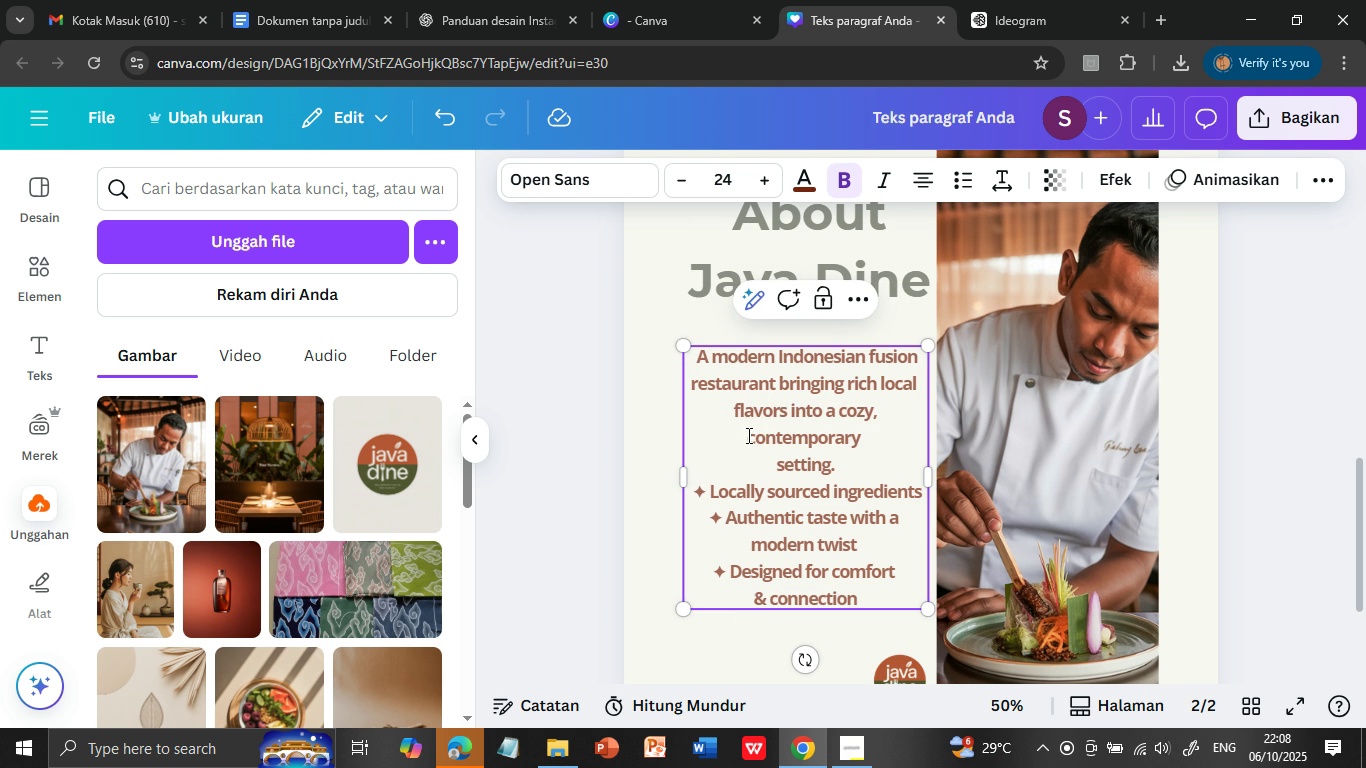 
left_click([747, 435])
 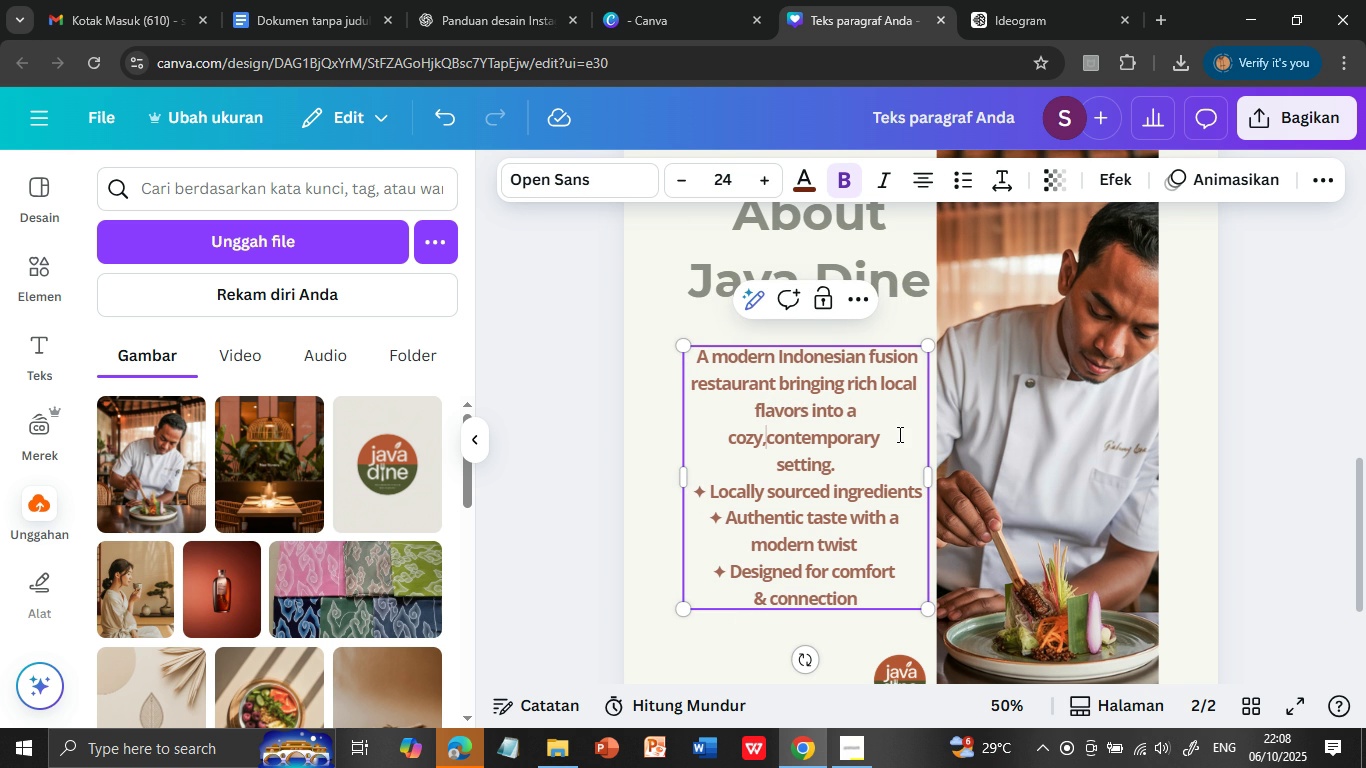 
key(Backspace)
 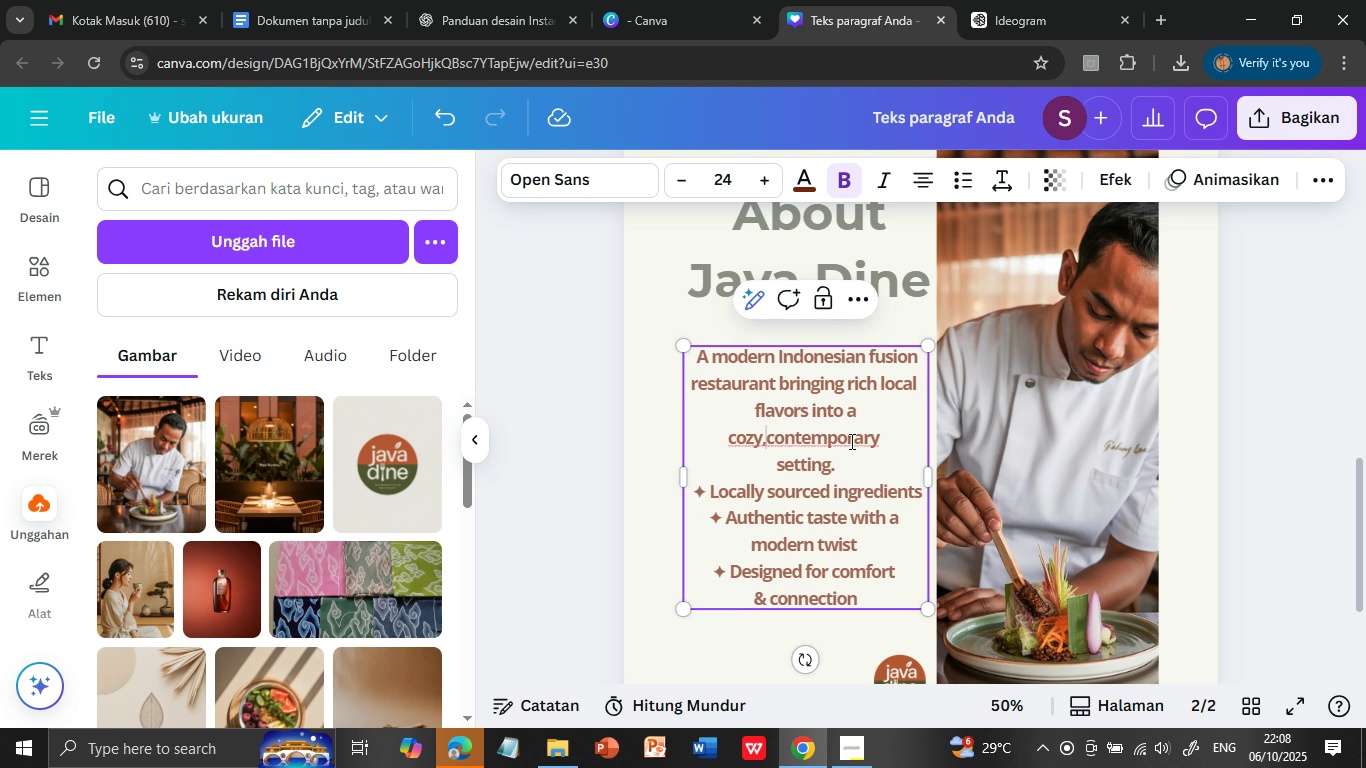 
key(Space)
 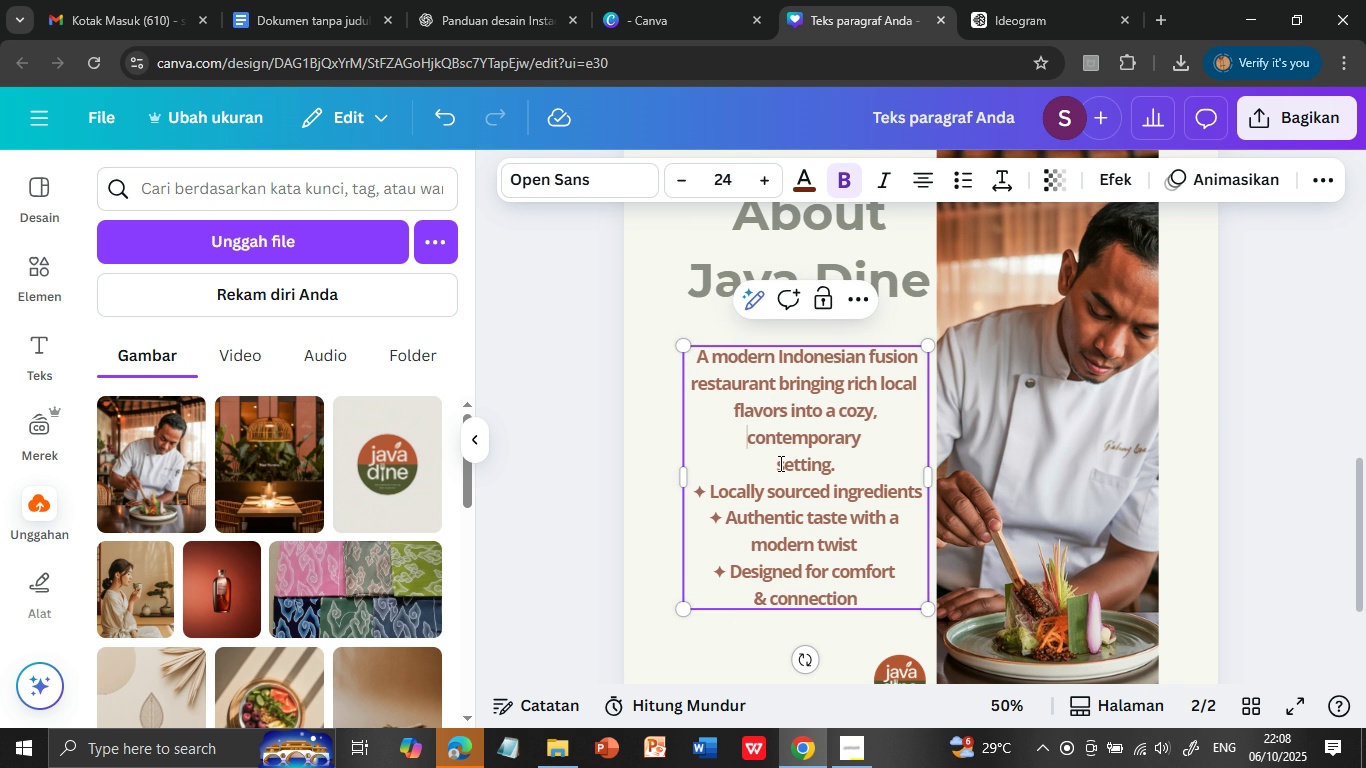 
left_click([779, 463])